 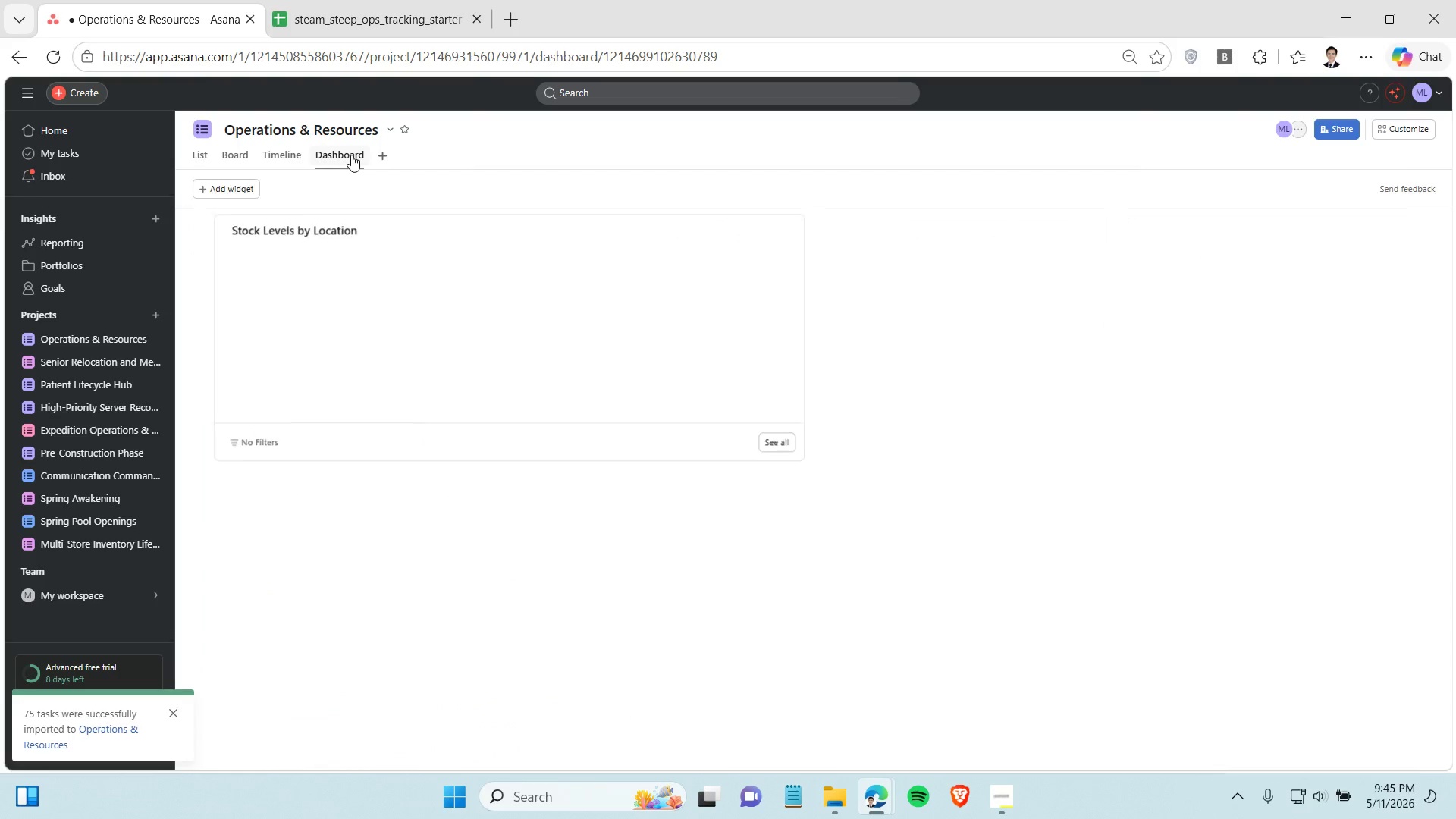 
left_click([254, 221])
 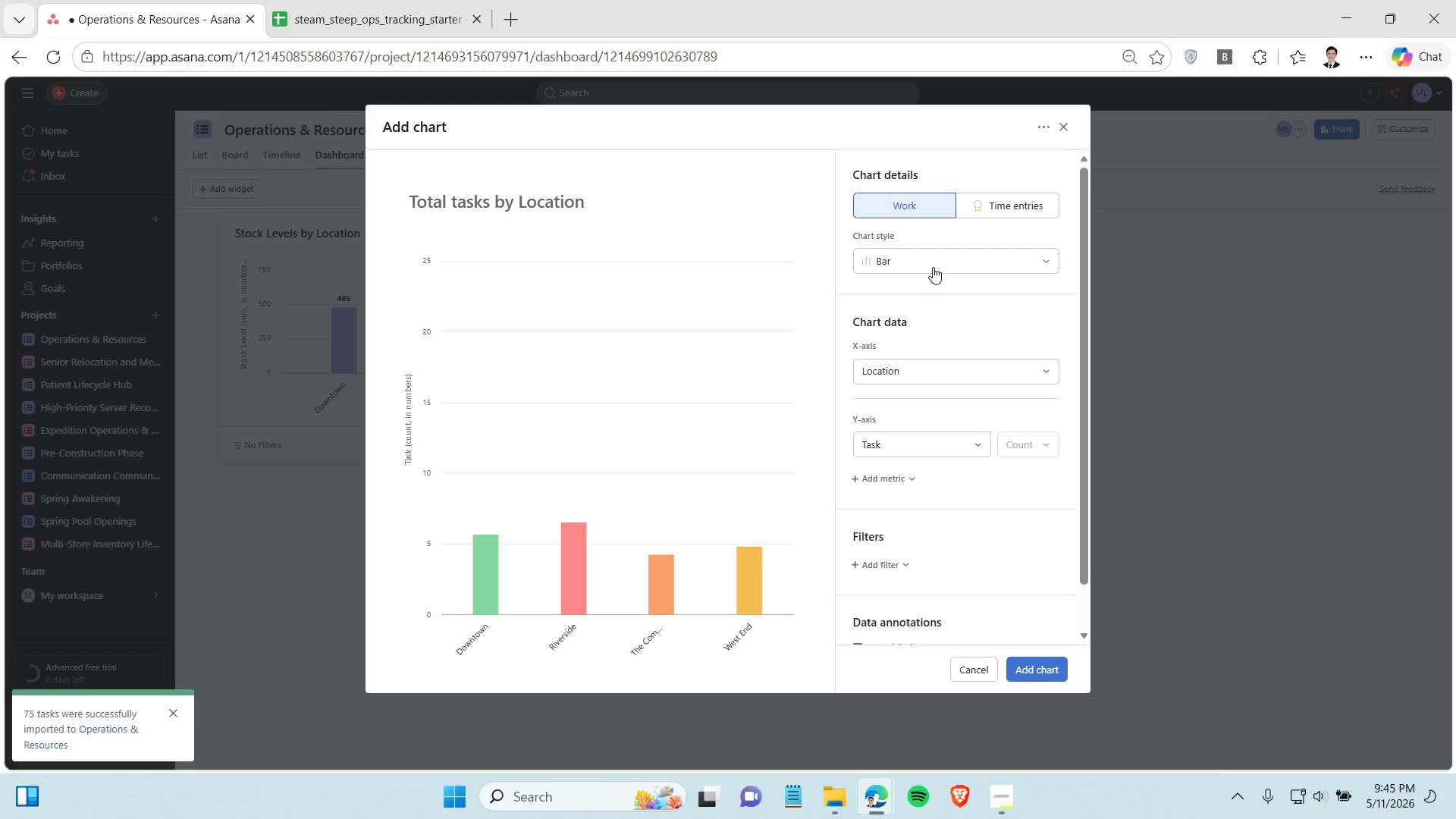 
left_click([933, 259])
 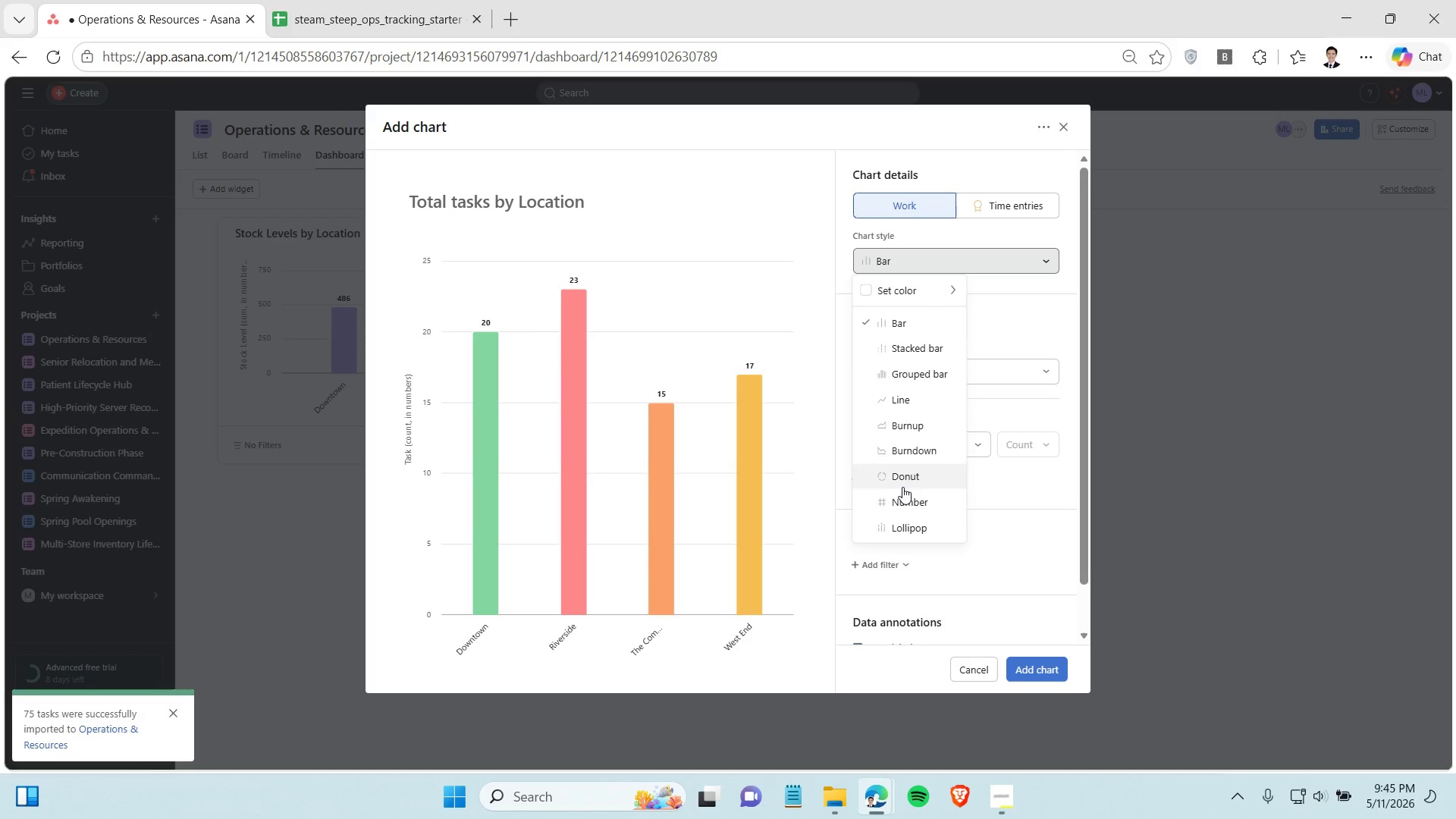 
left_click([902, 483])
 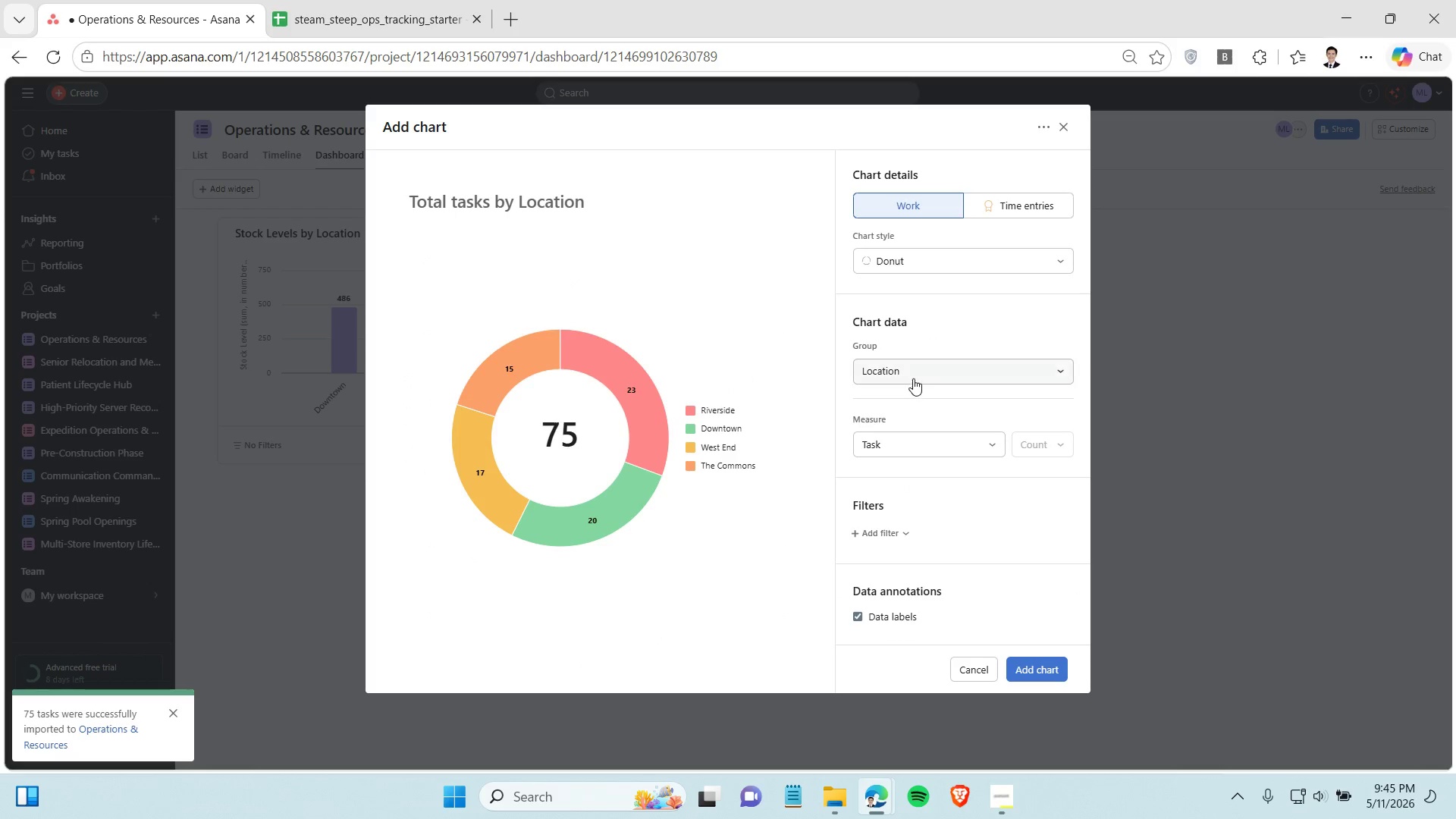 
left_click([930, 440])
 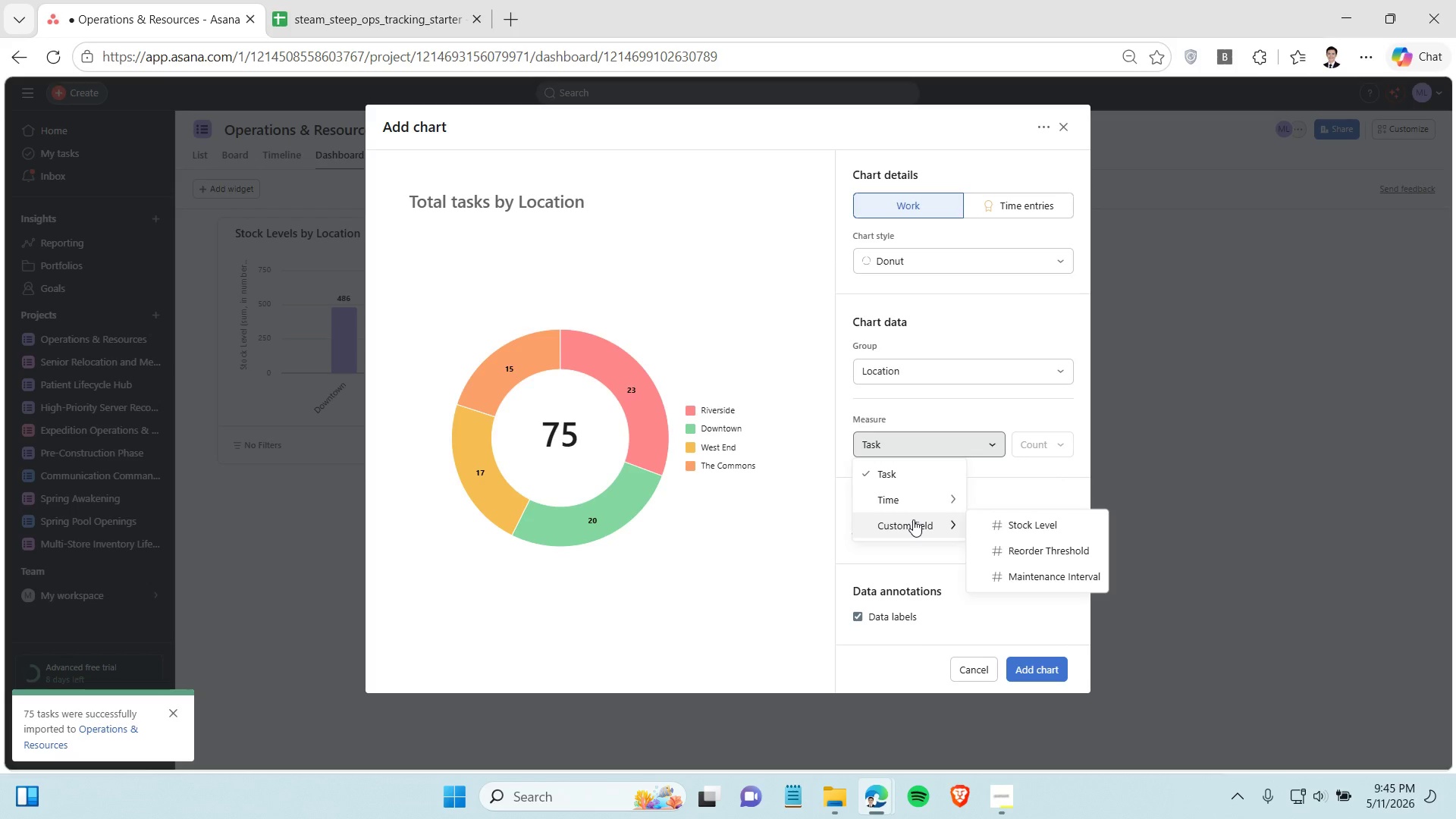 
left_click([929, 375])
 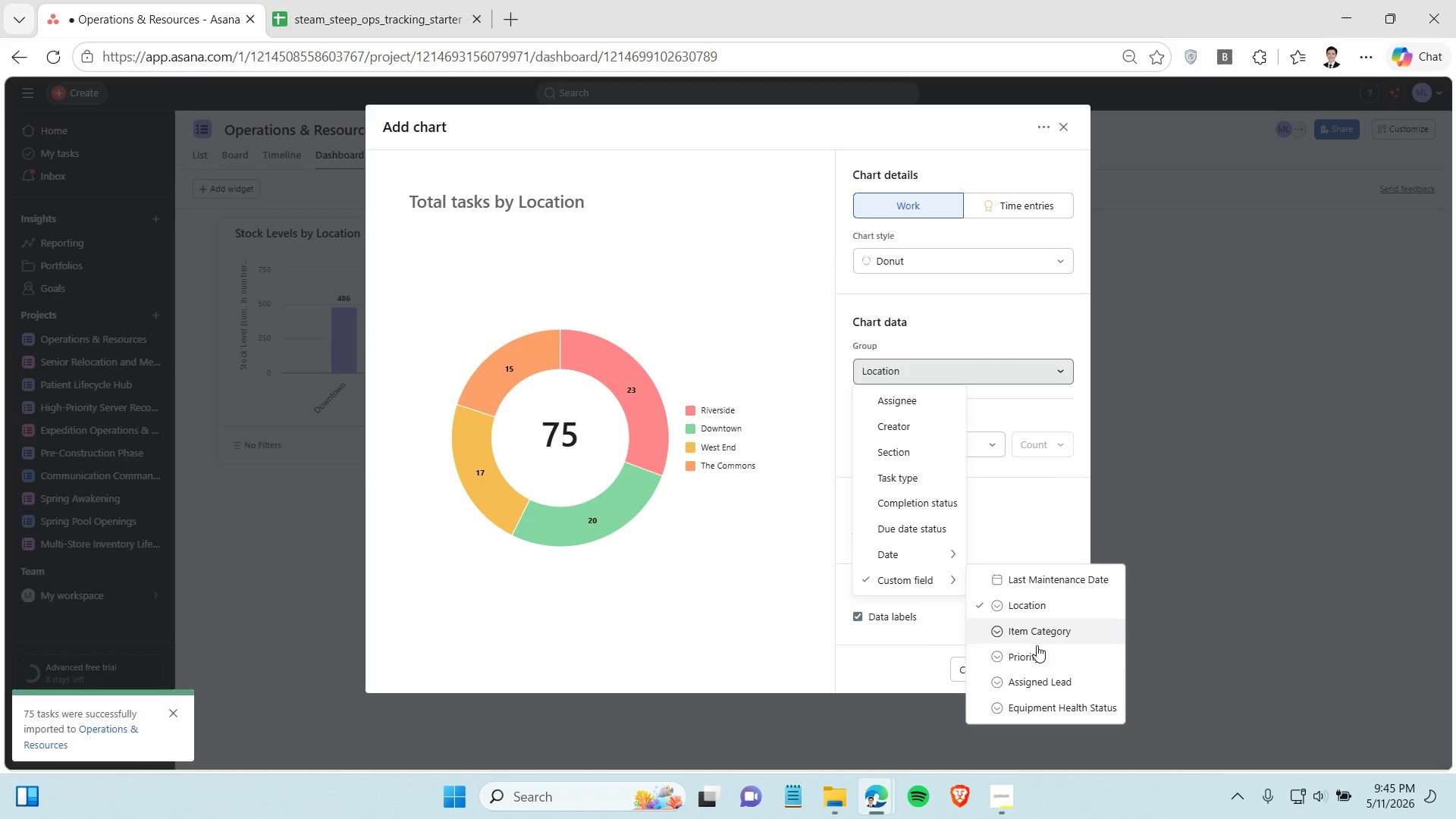 
left_click([1056, 708])
 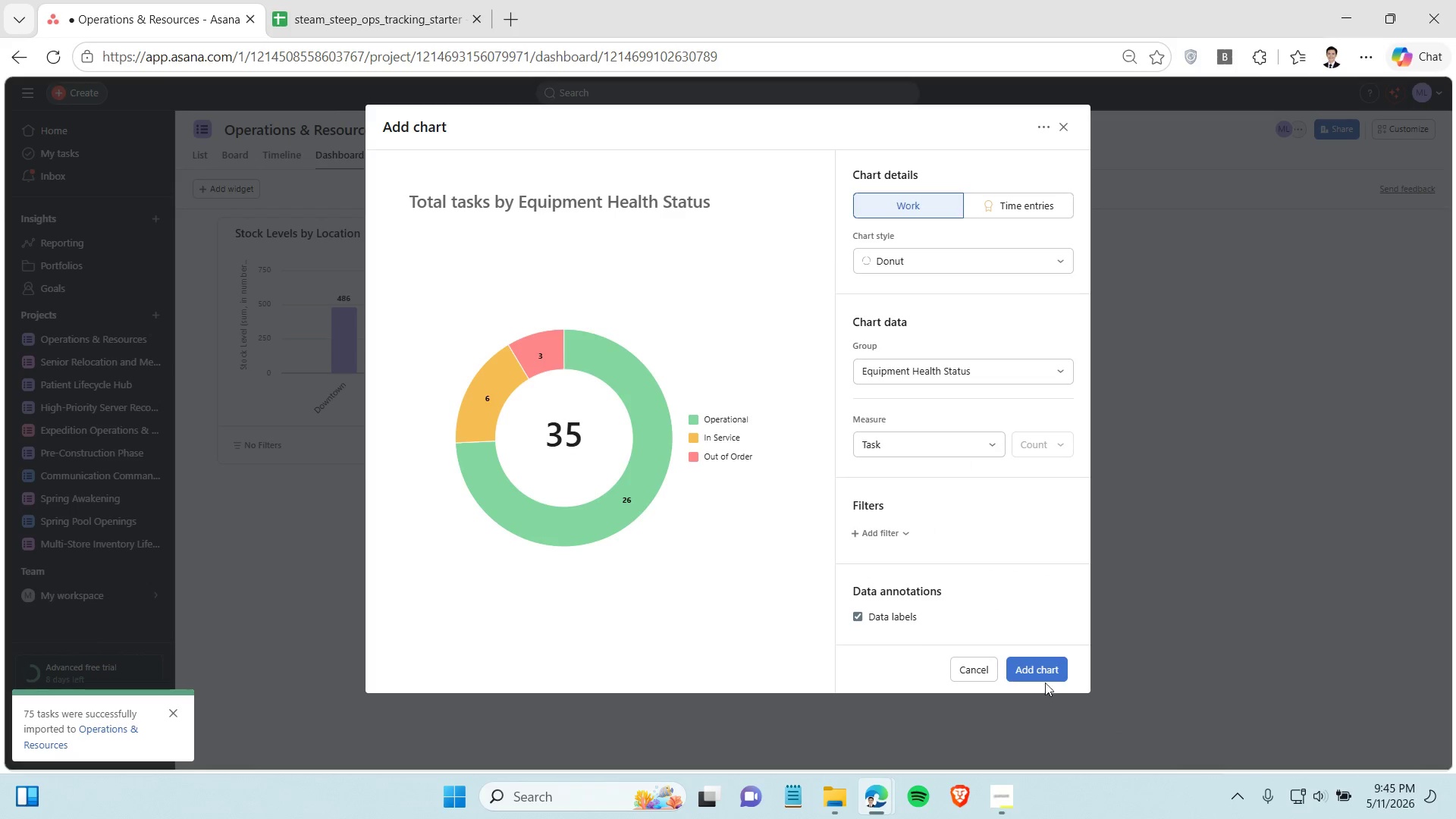 
left_click([652, 199])
 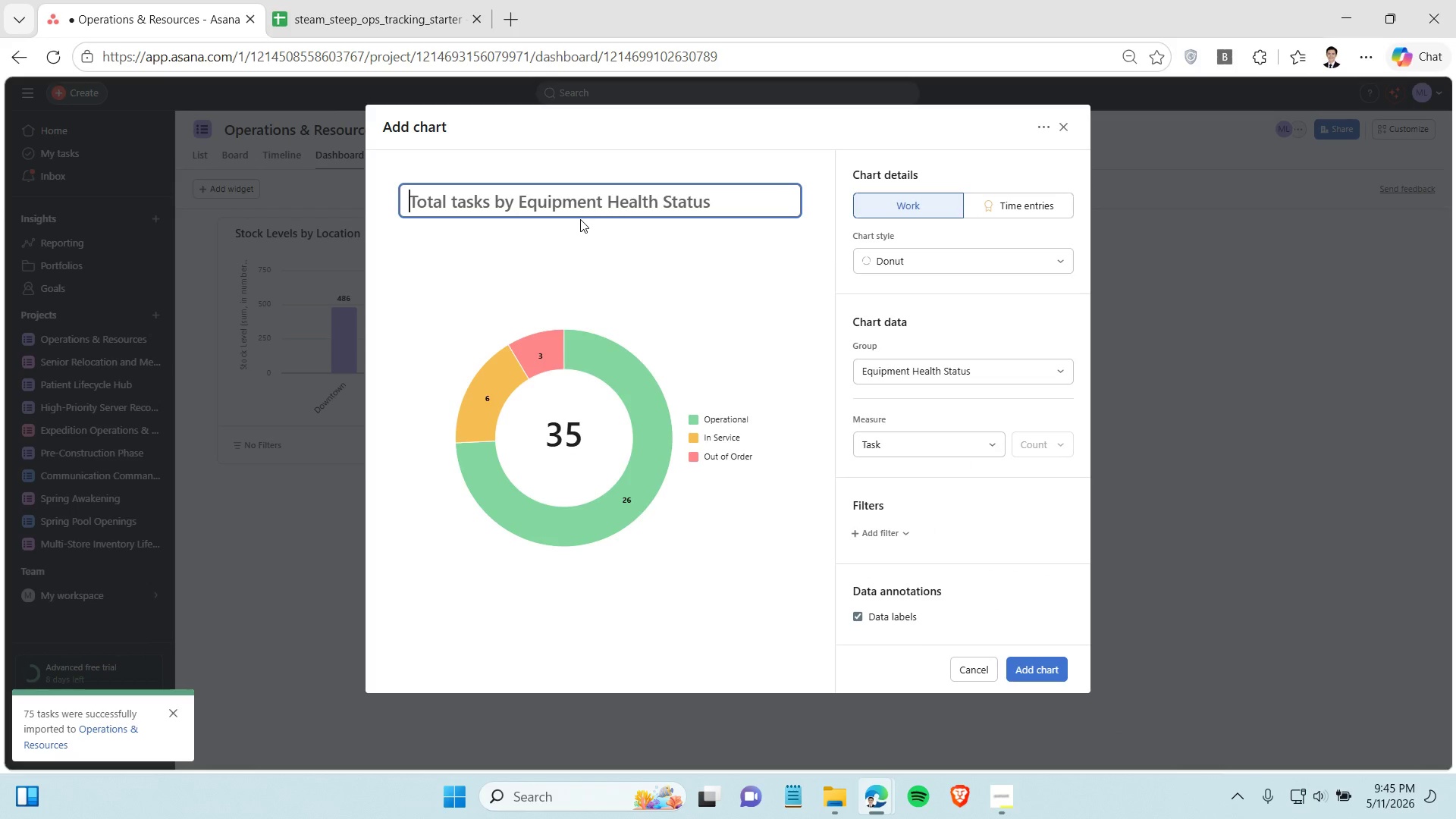 
type(Equp)
key(Backspace)
type(ipment Health Status)
 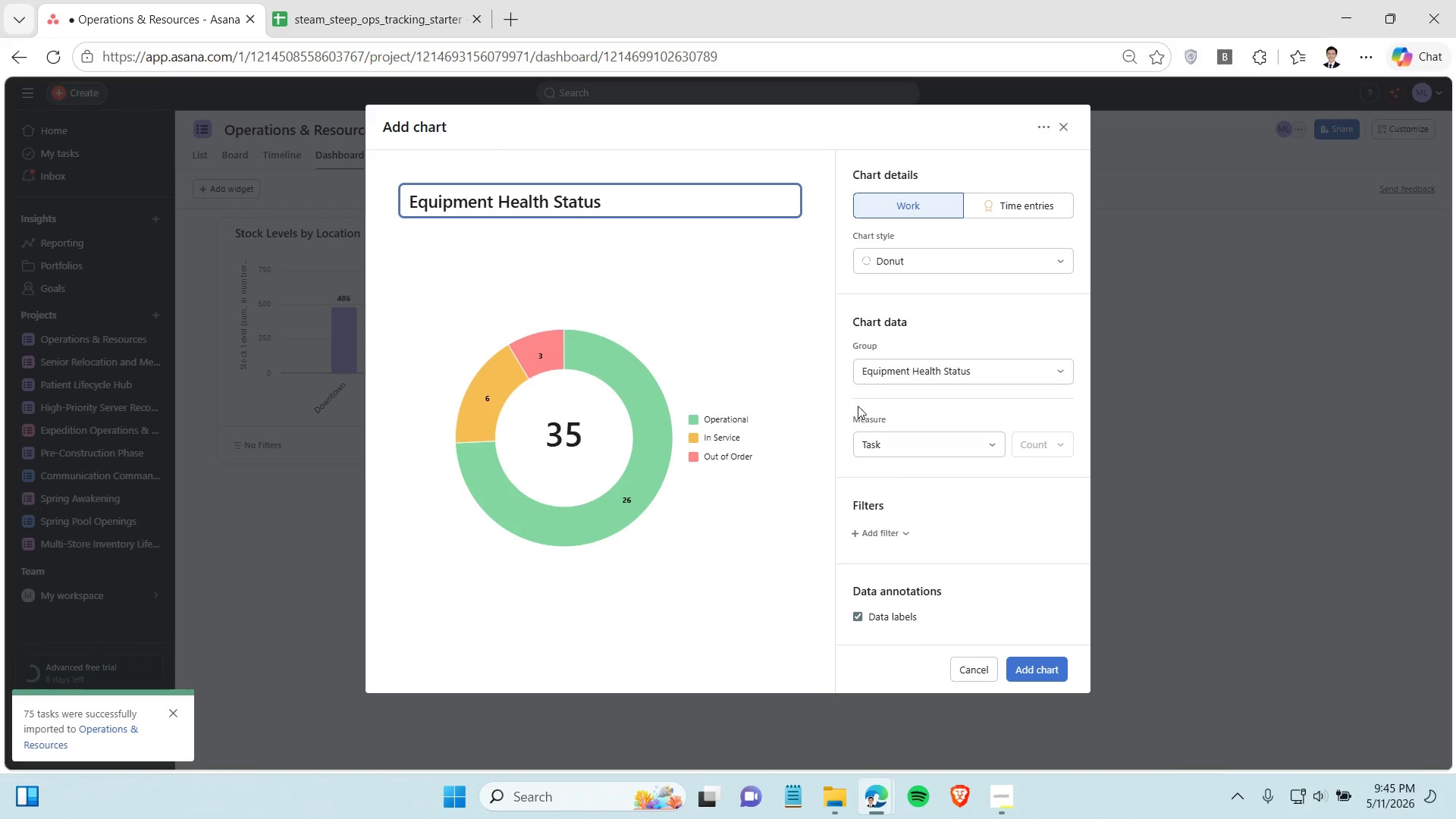 
left_click([956, 259])
 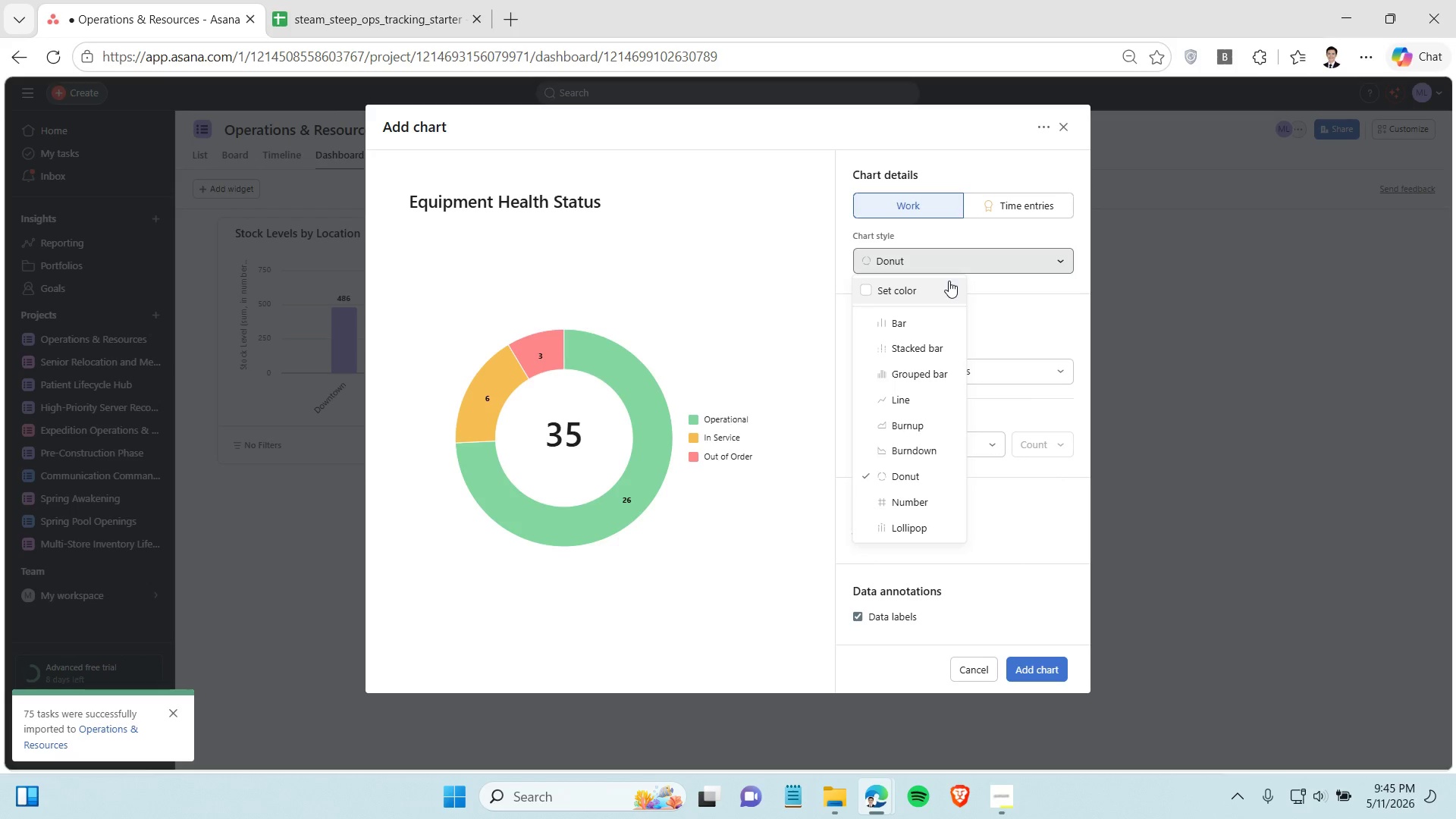 
double_click([949, 281])
 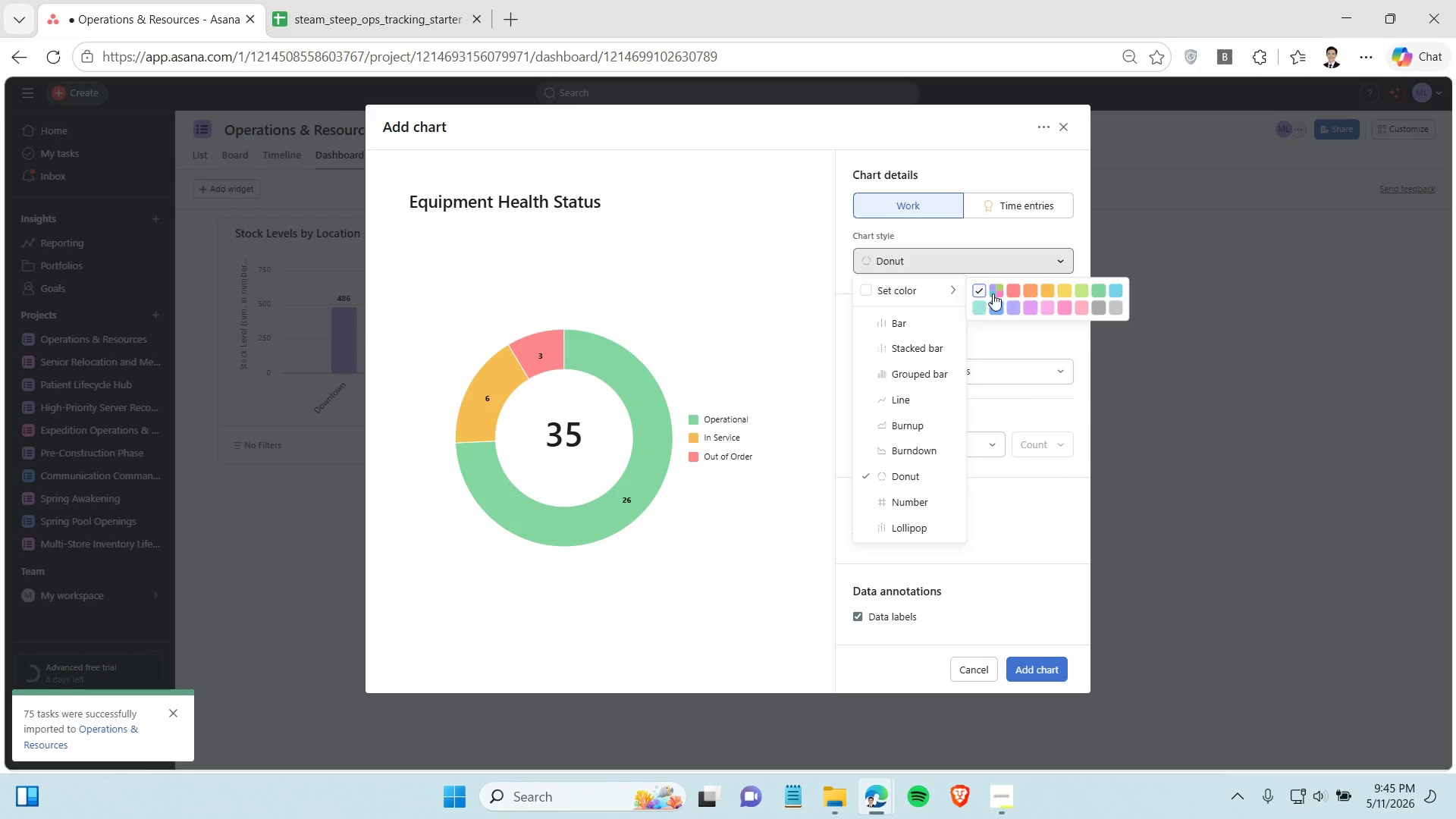 
left_click([993, 293])
 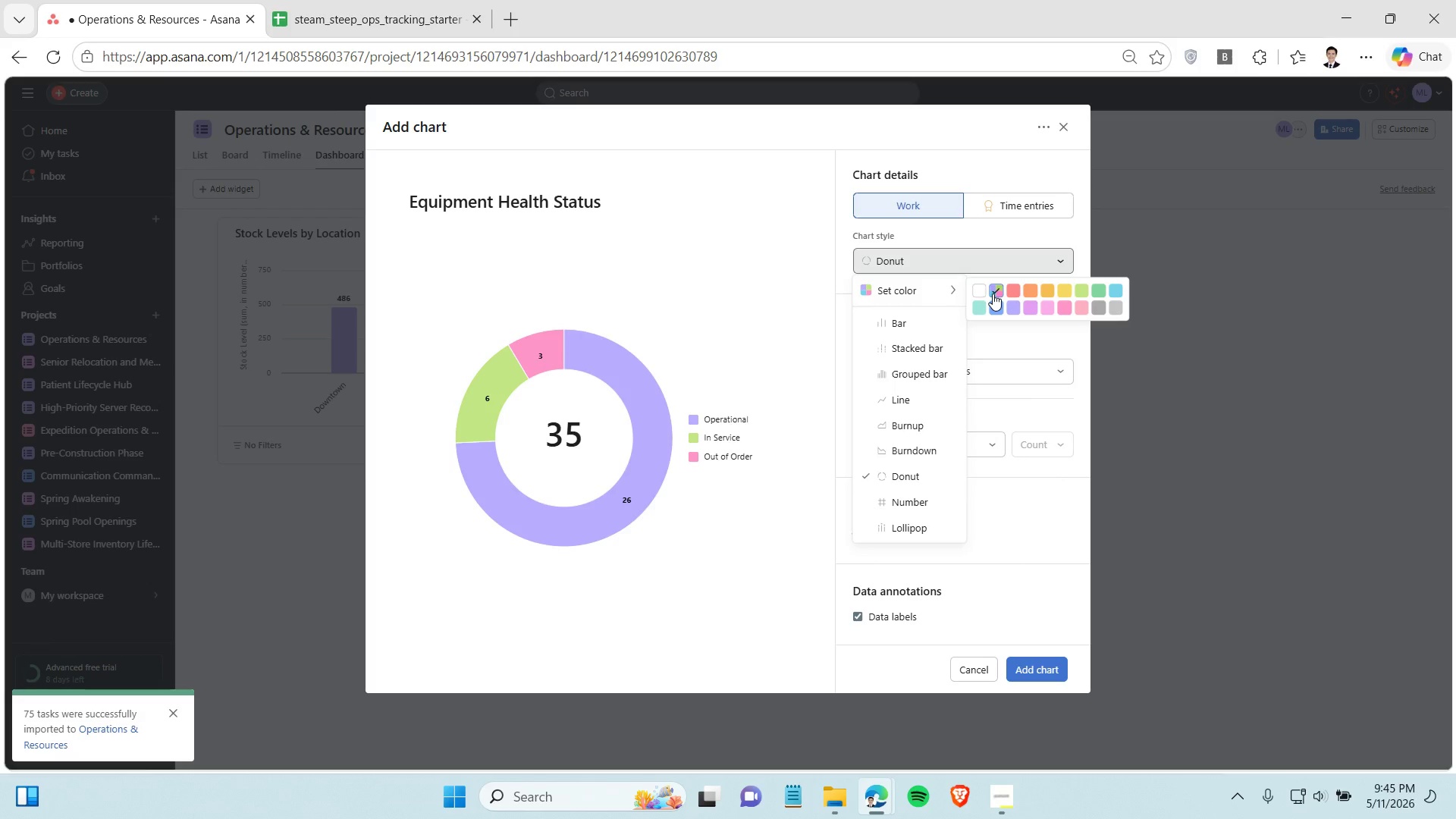 
left_click([993, 293])
 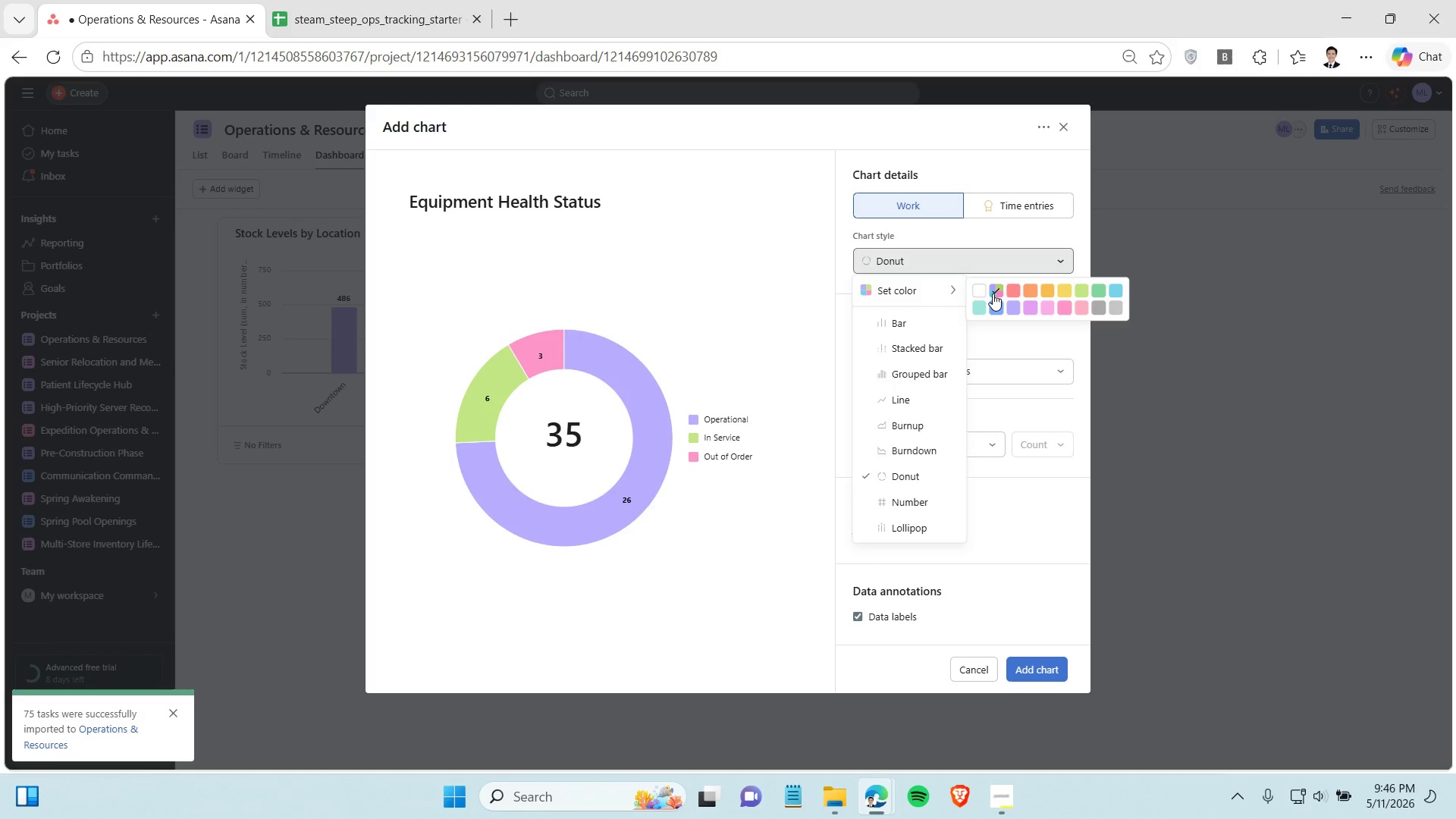 
left_click([993, 293])
 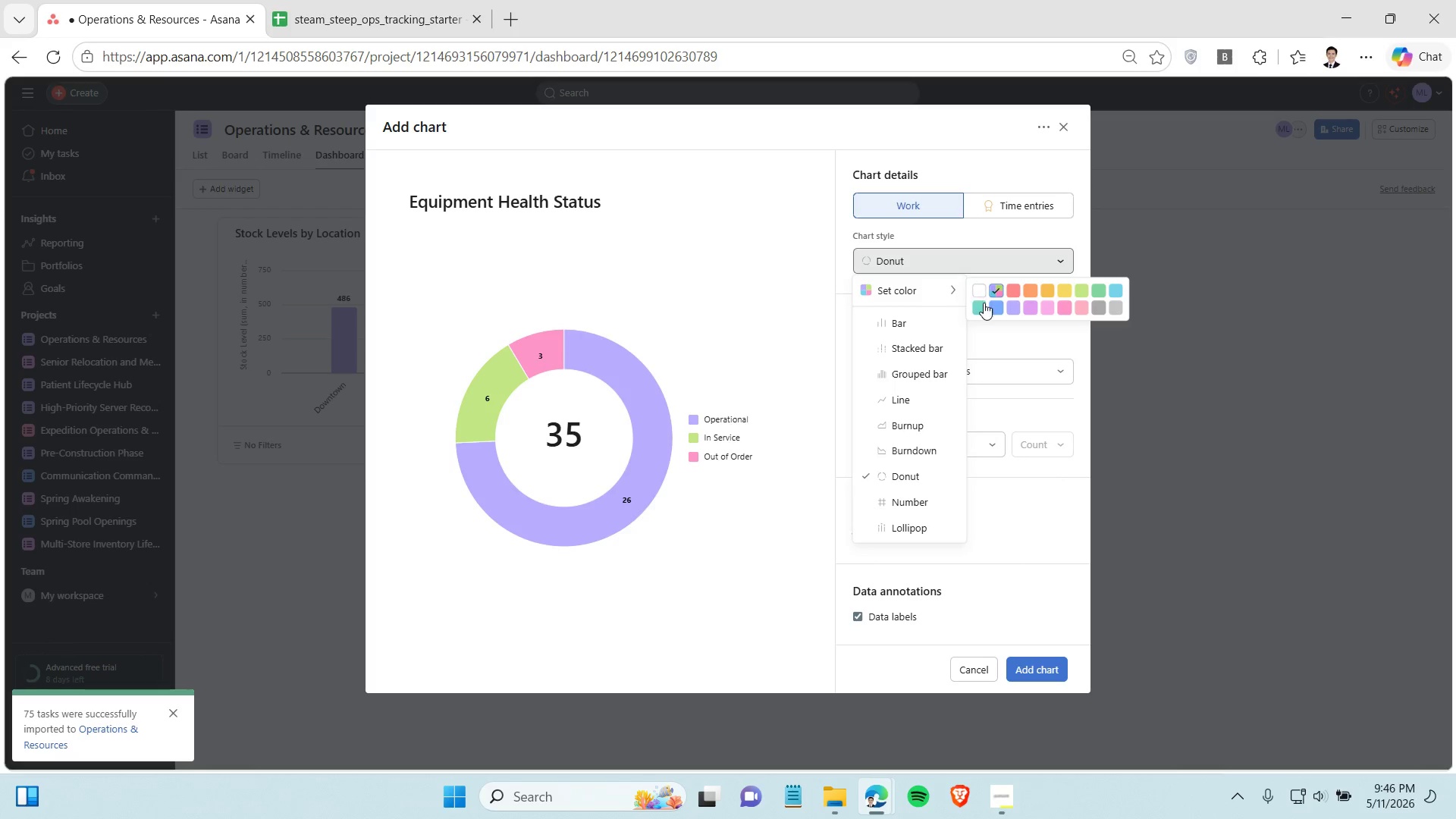 
left_click([984, 303])
 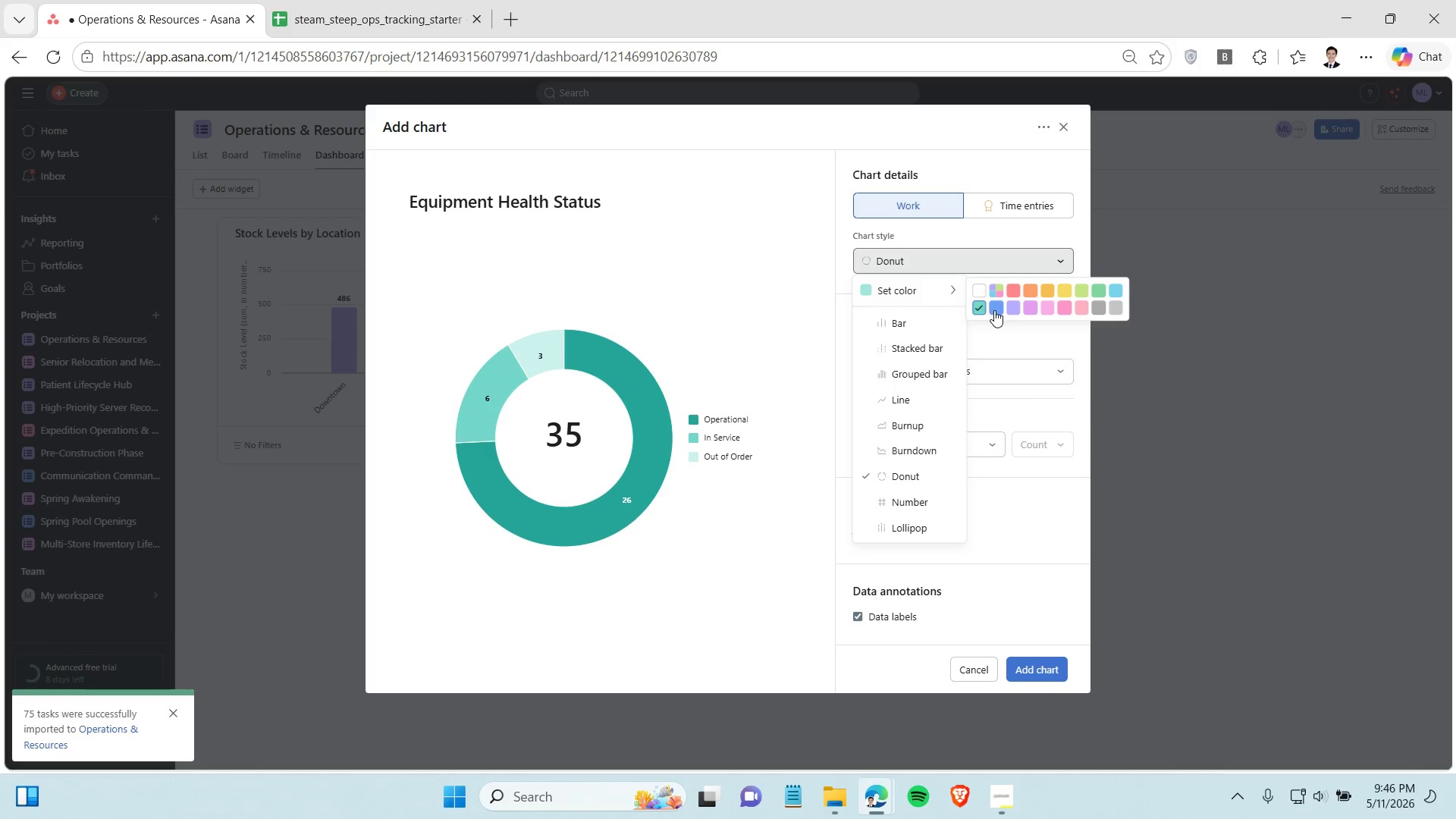 
left_click([996, 311])
 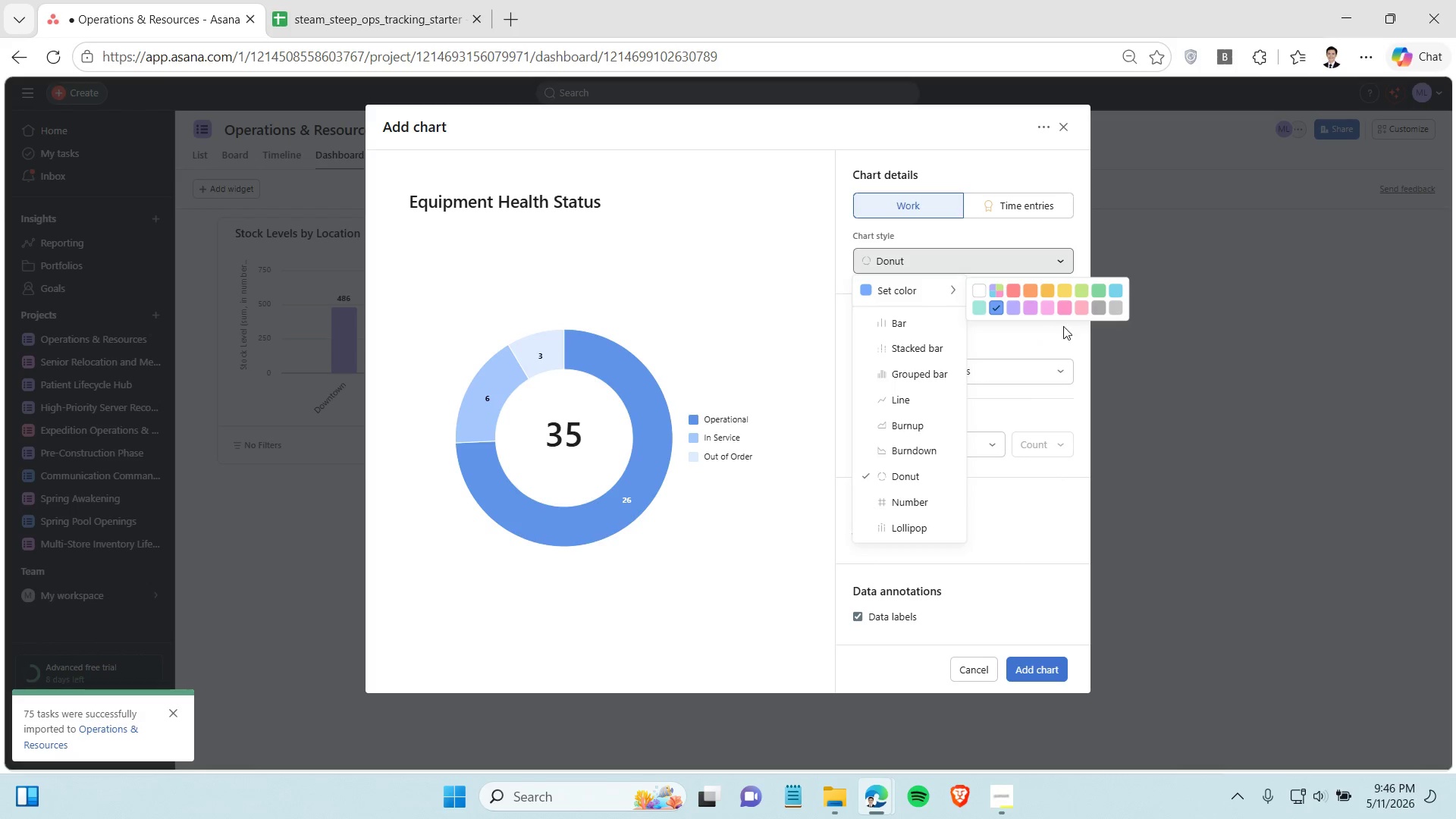 
left_click([1083, 309])
 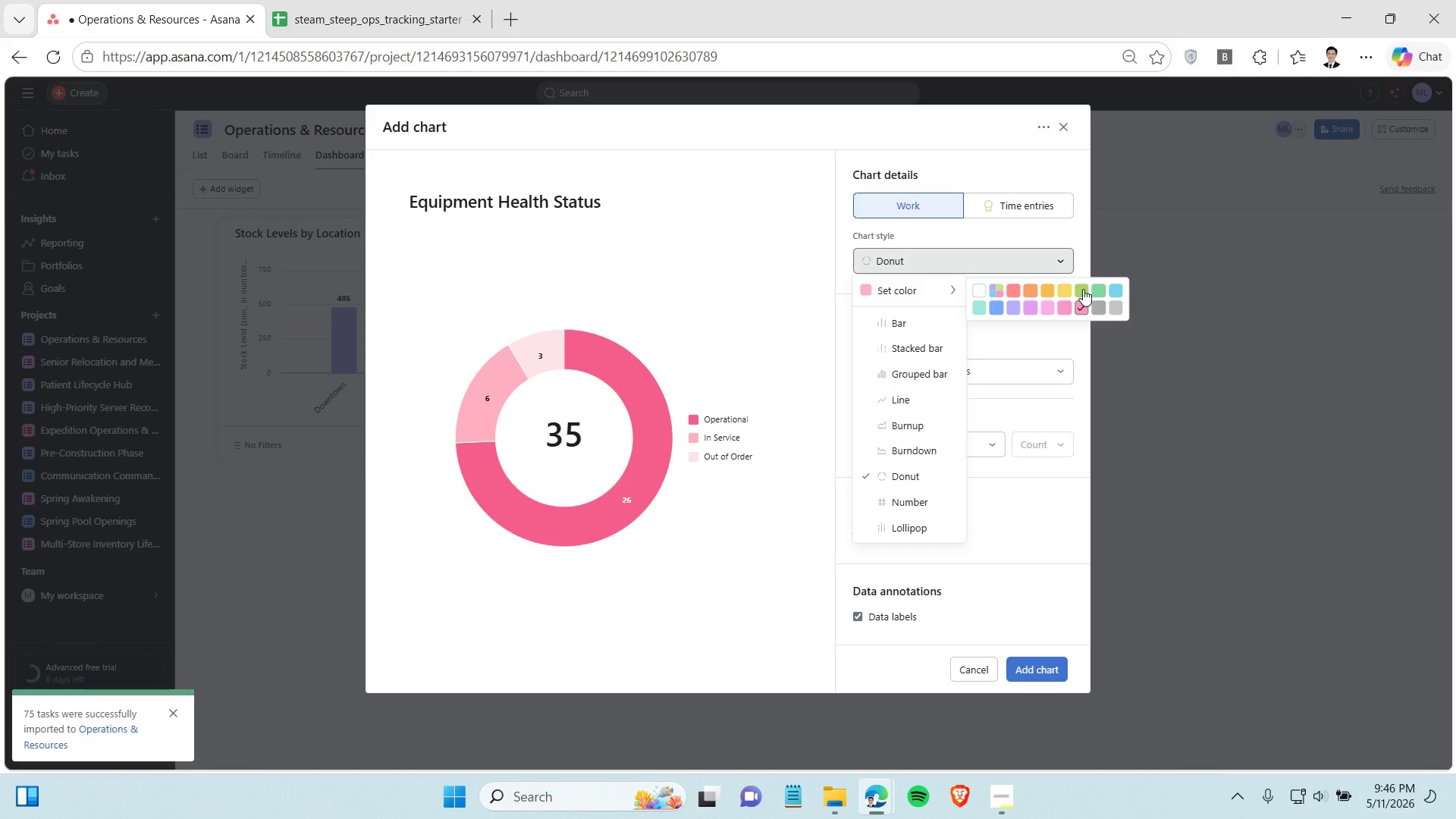 
left_click([1083, 289])
 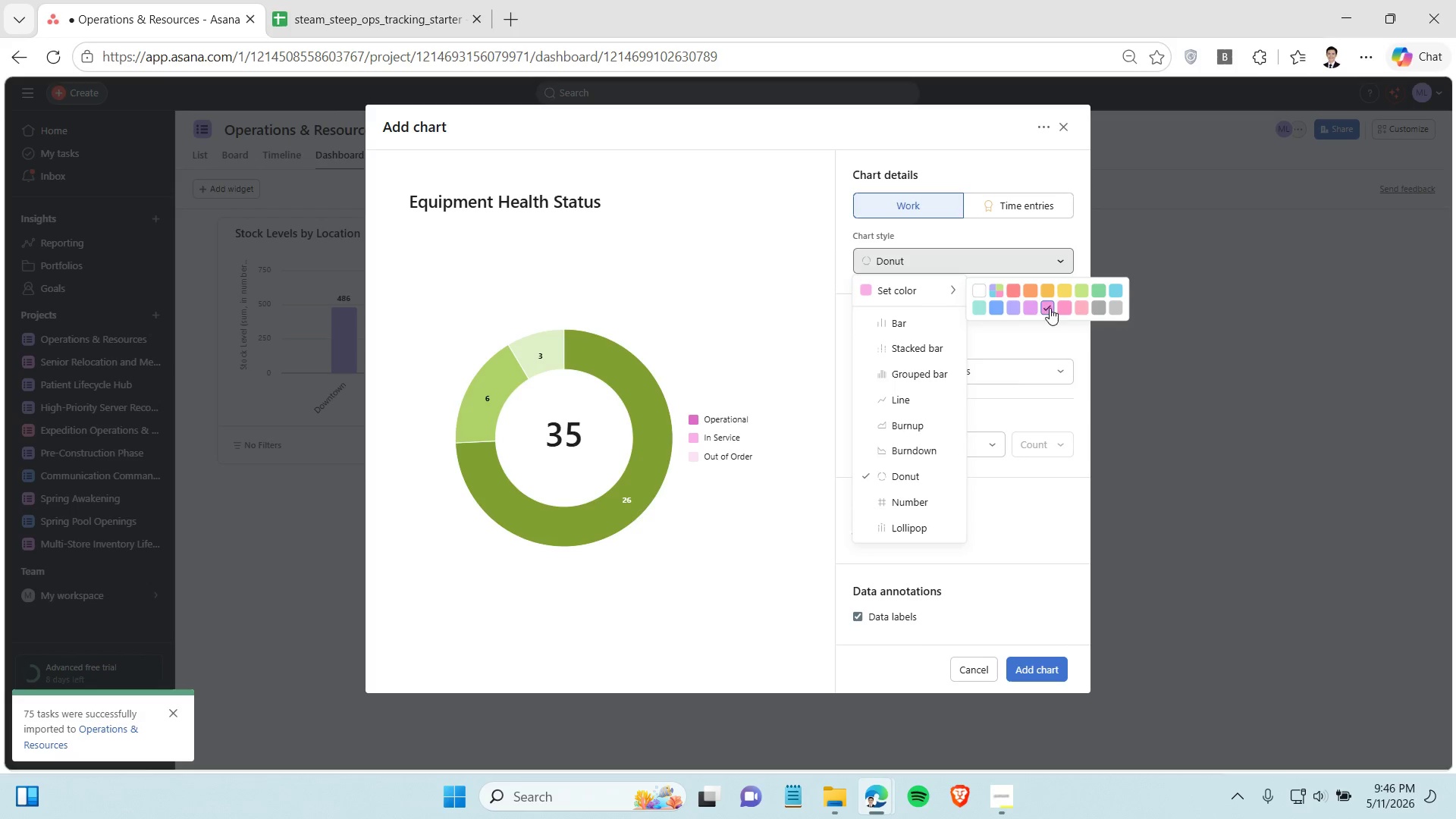 
left_click([1029, 306])
 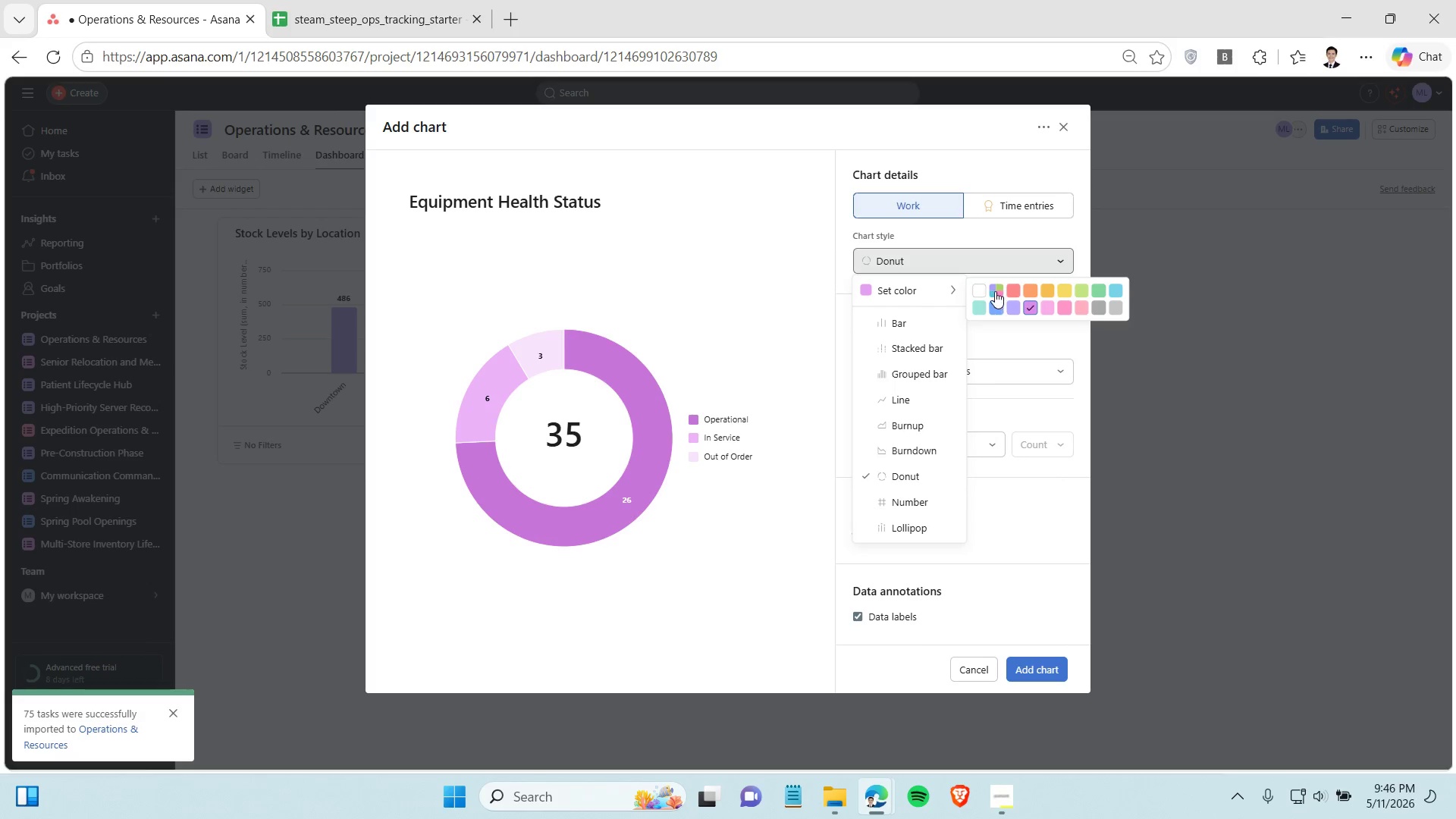 
left_click([995, 291])
 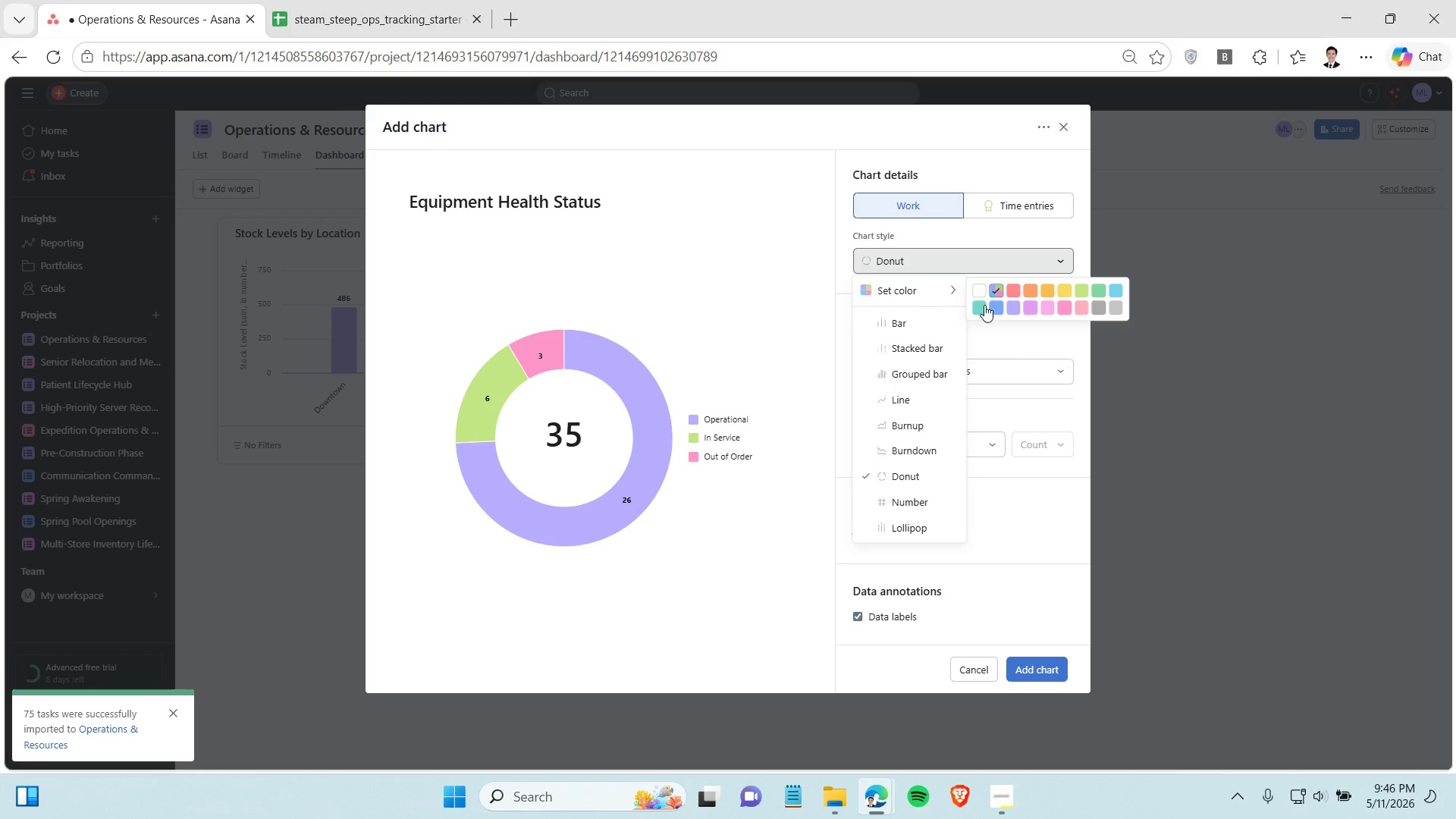 
left_click([984, 305])
 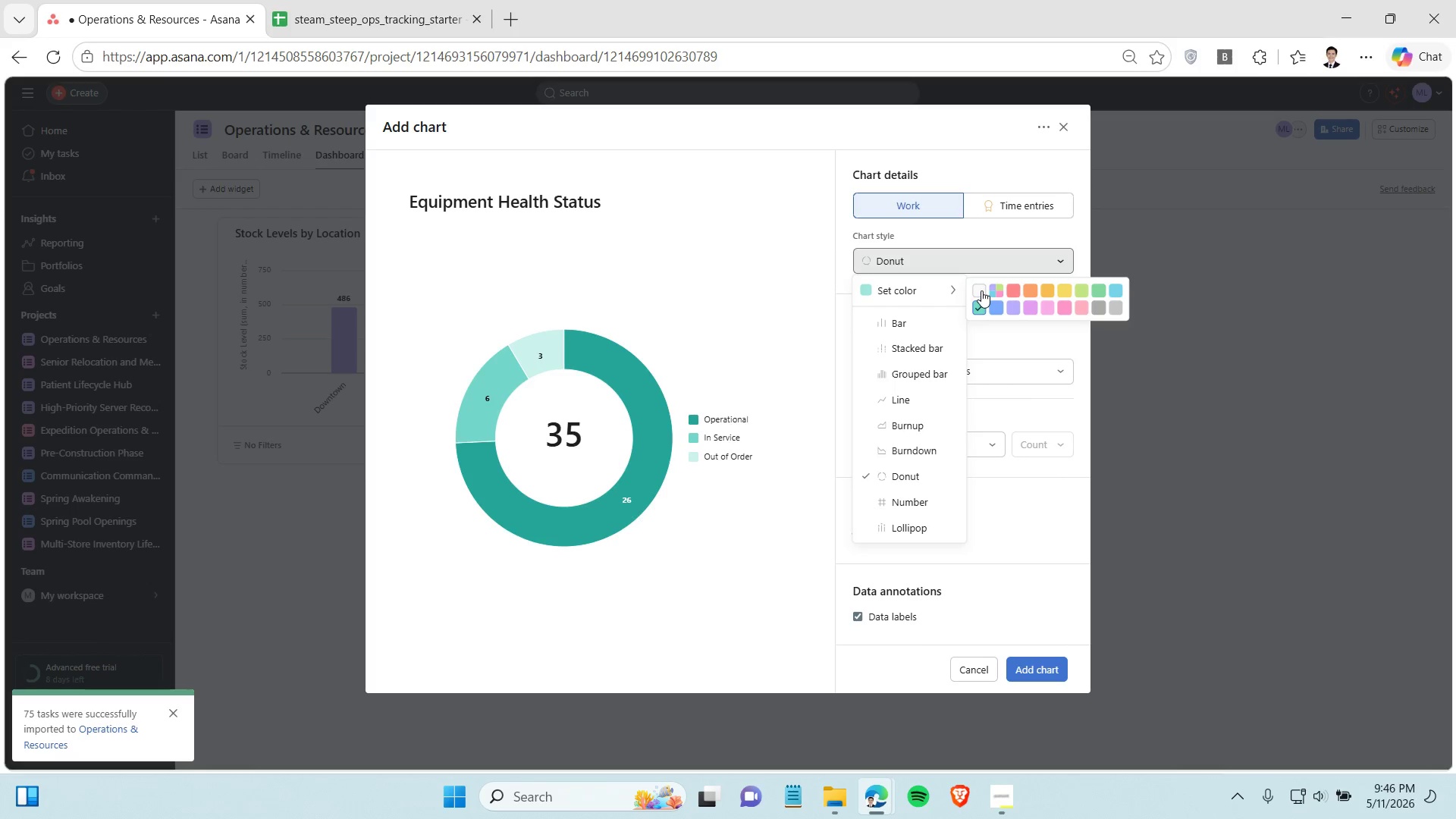 
left_click([981, 290])
 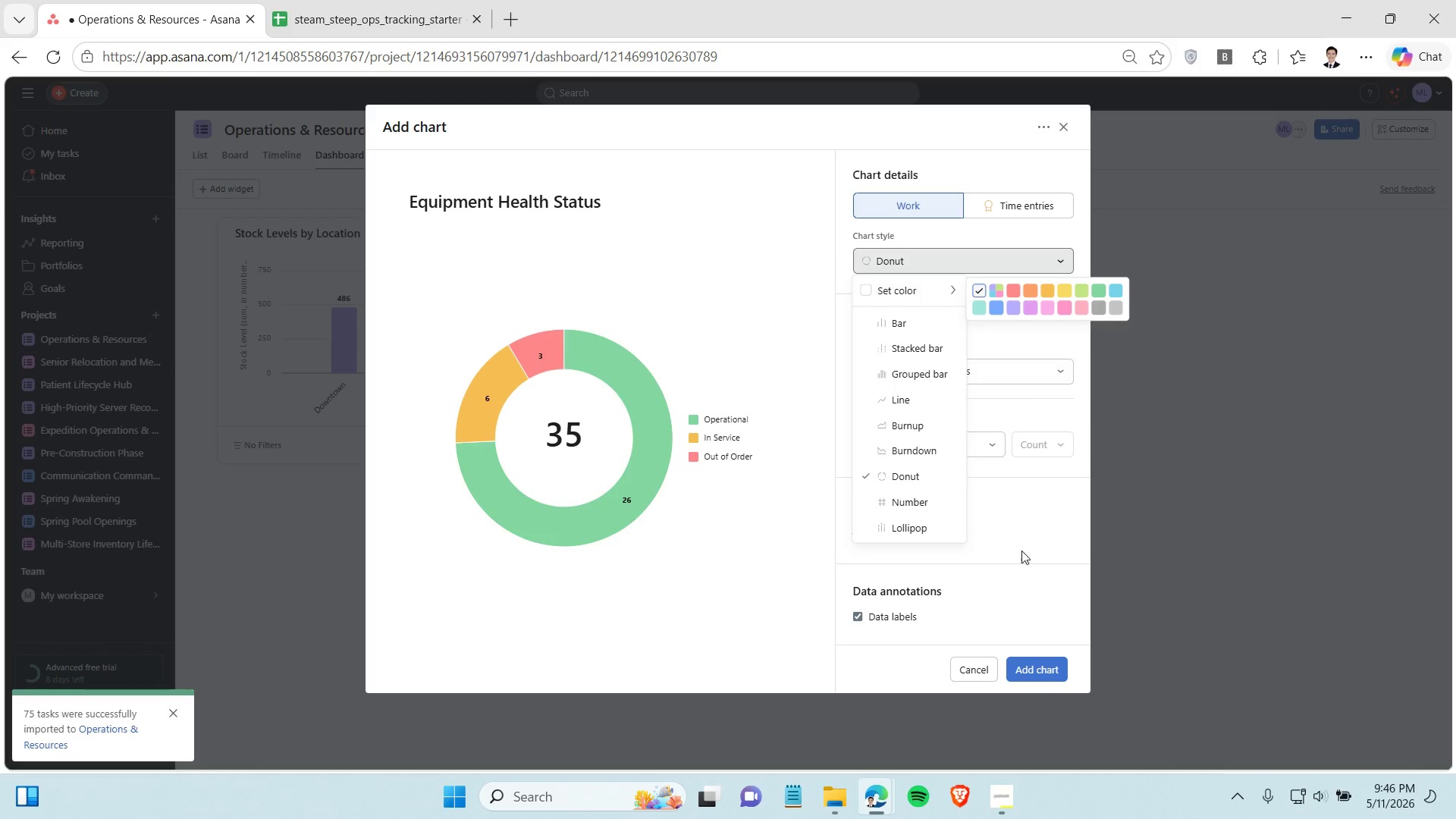 
left_click([1035, 659])
 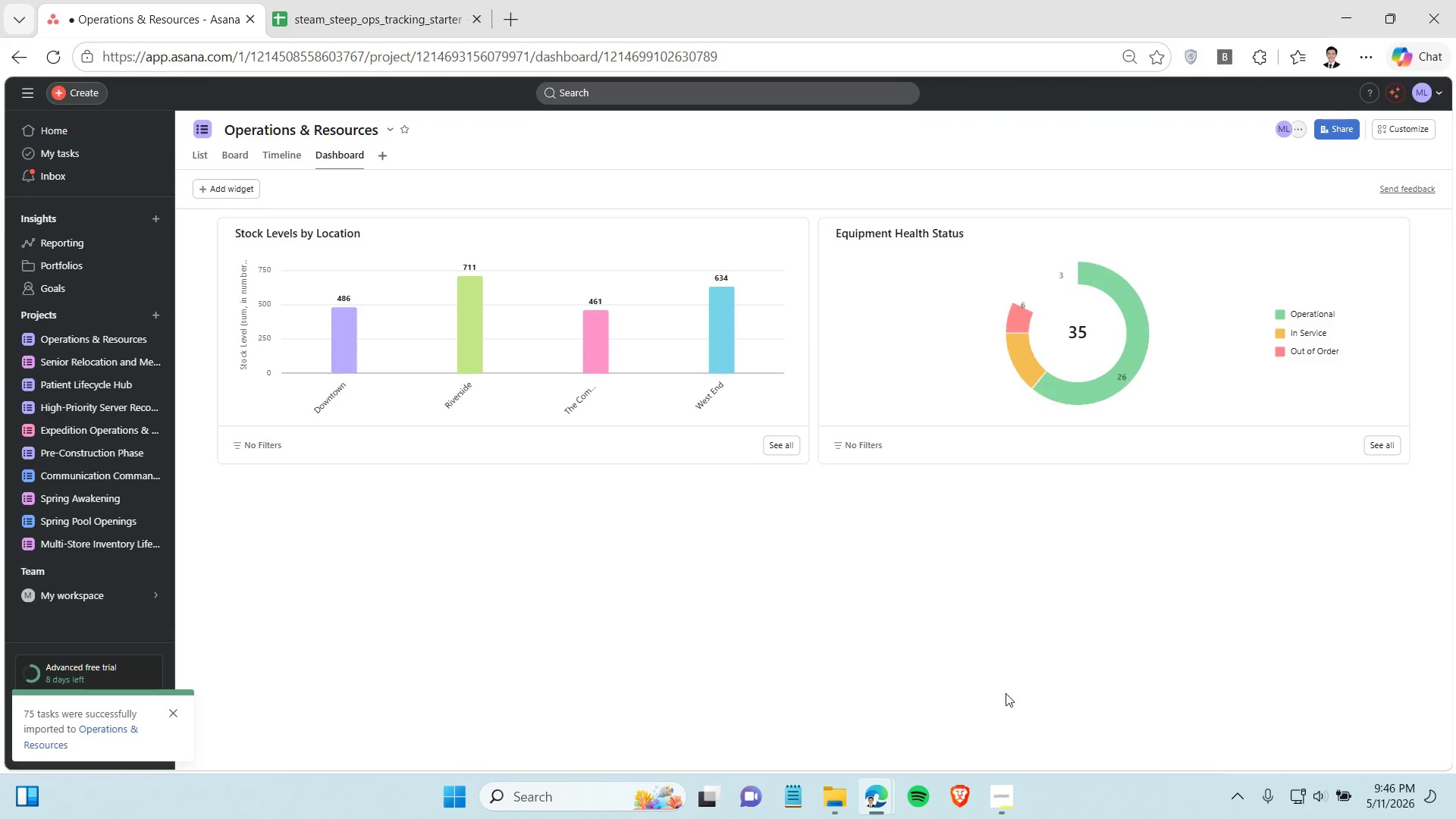 
left_click([989, 792])